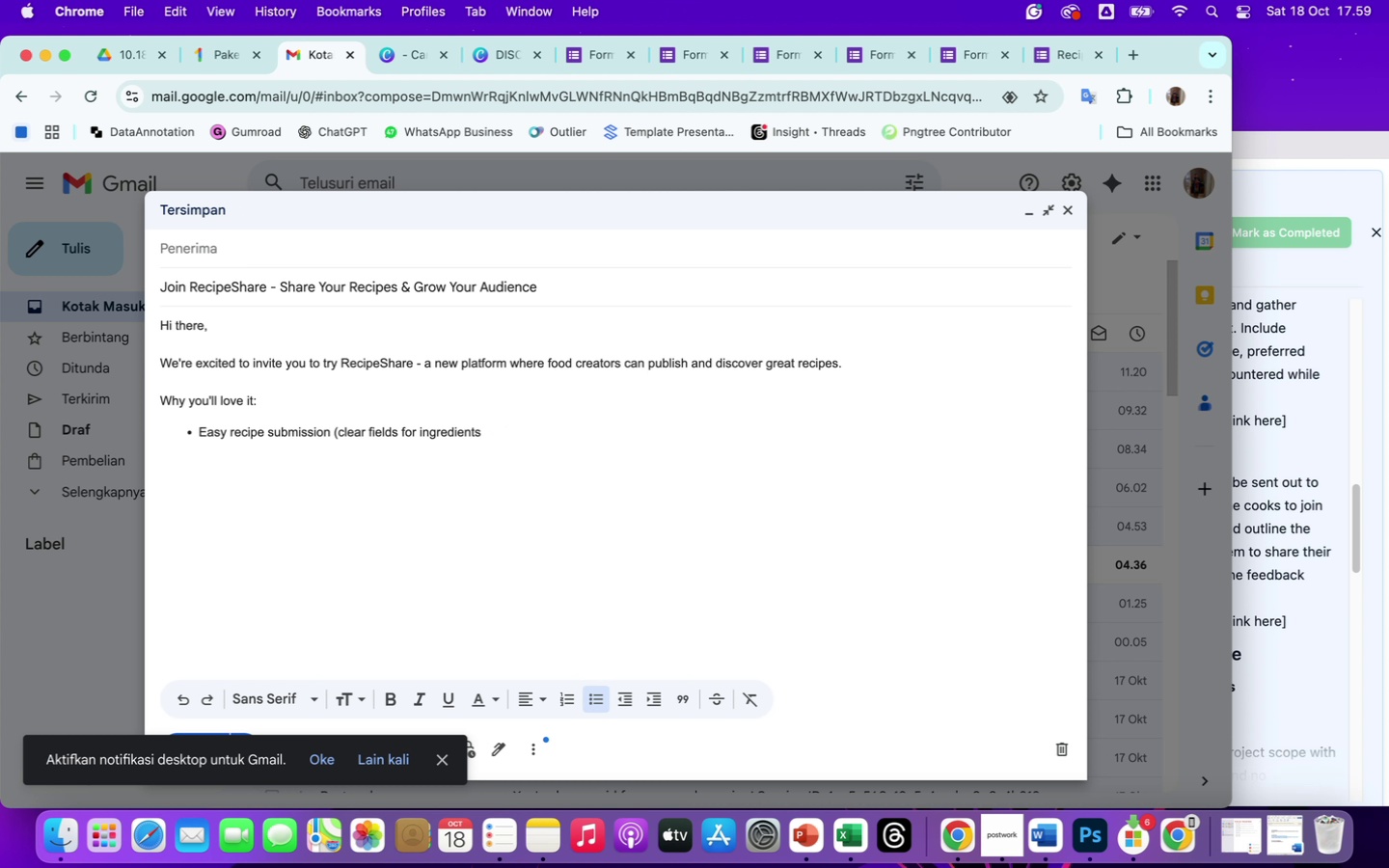 
key(Space)
 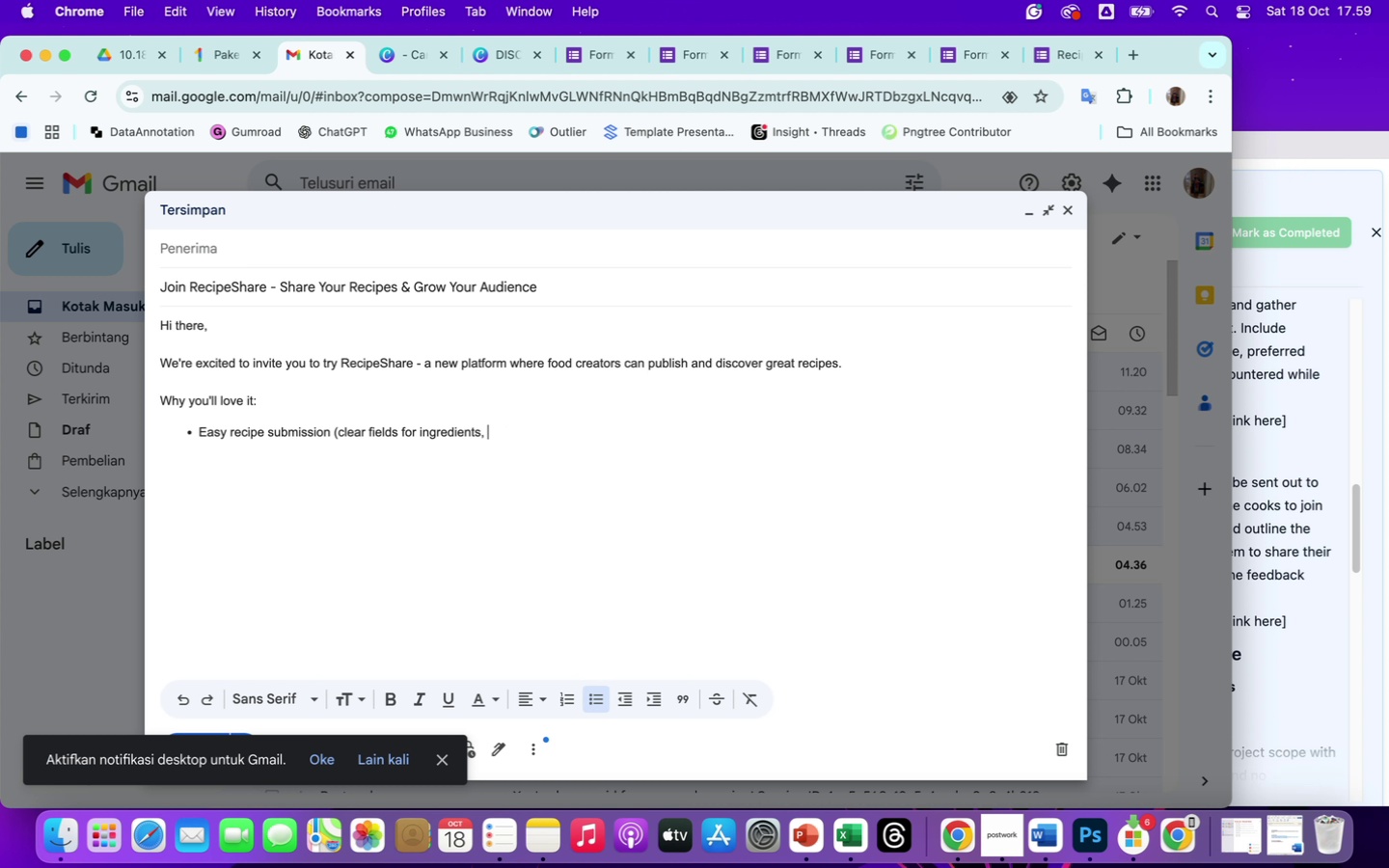 
type(steps, and)